 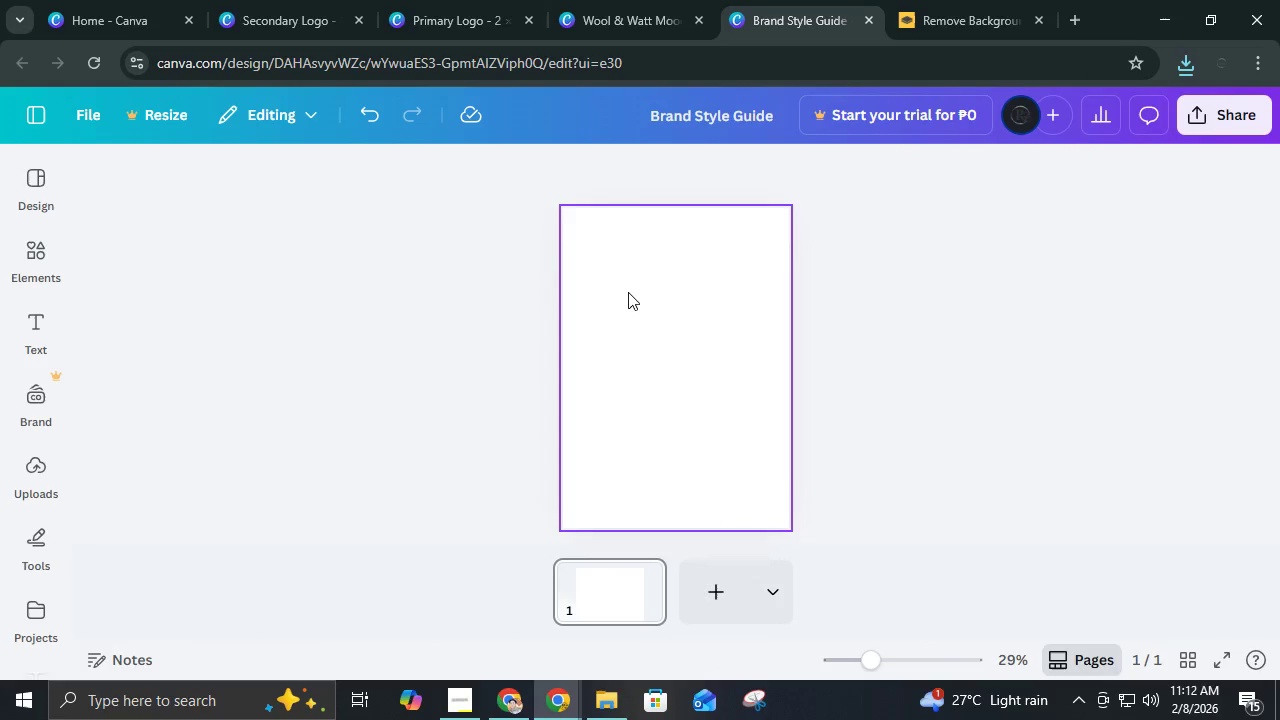 
left_click([40, 326])
 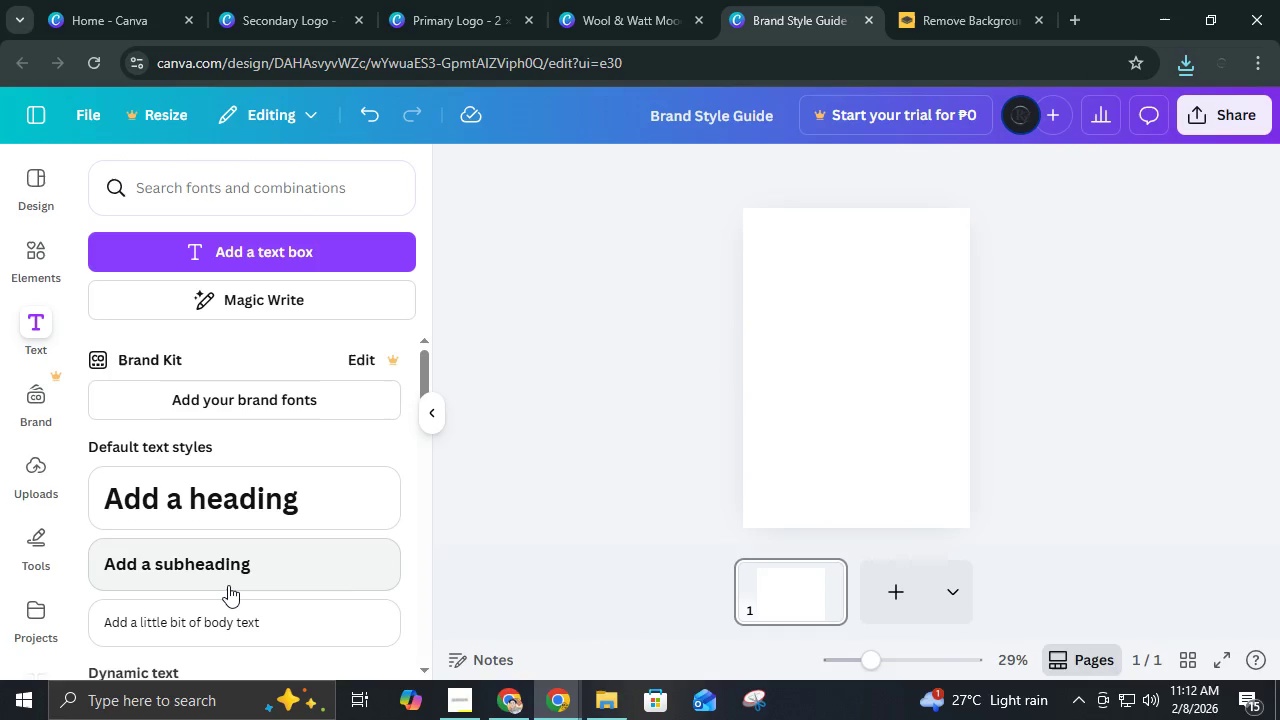 
left_click([228, 585])
 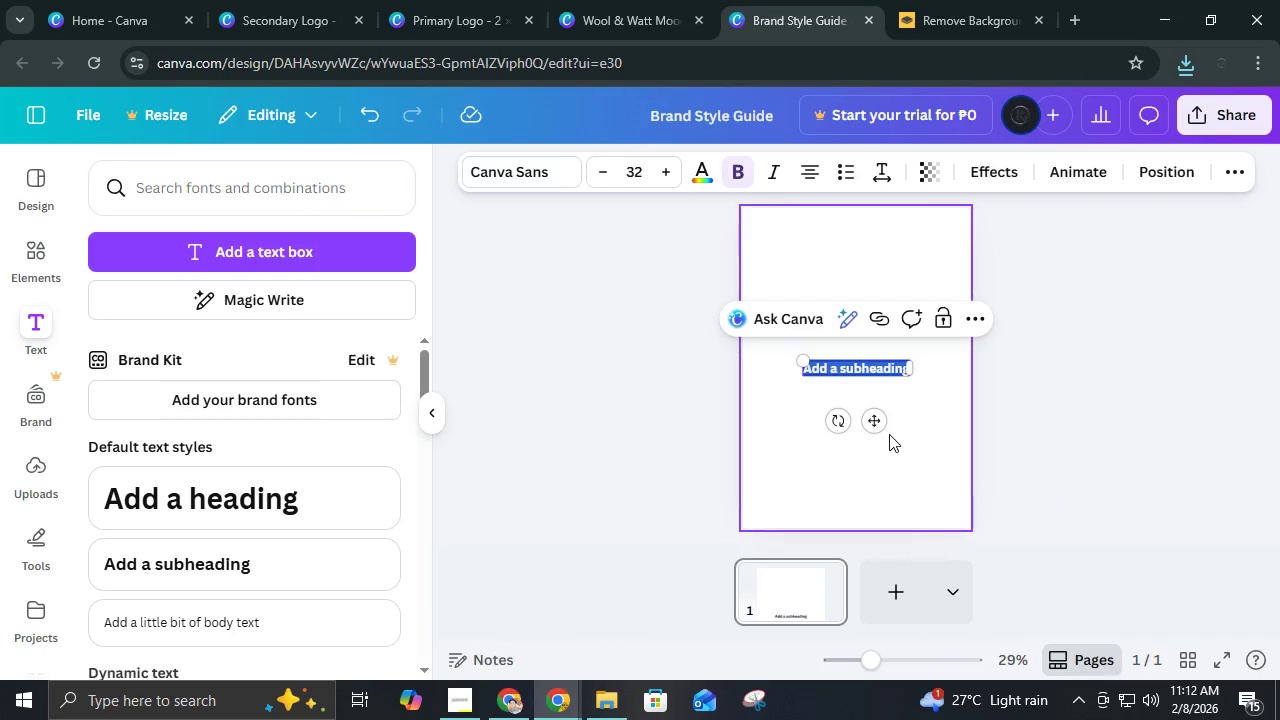 
left_click_drag(start_coordinate=[874, 429], to_coordinate=[838, 299])
 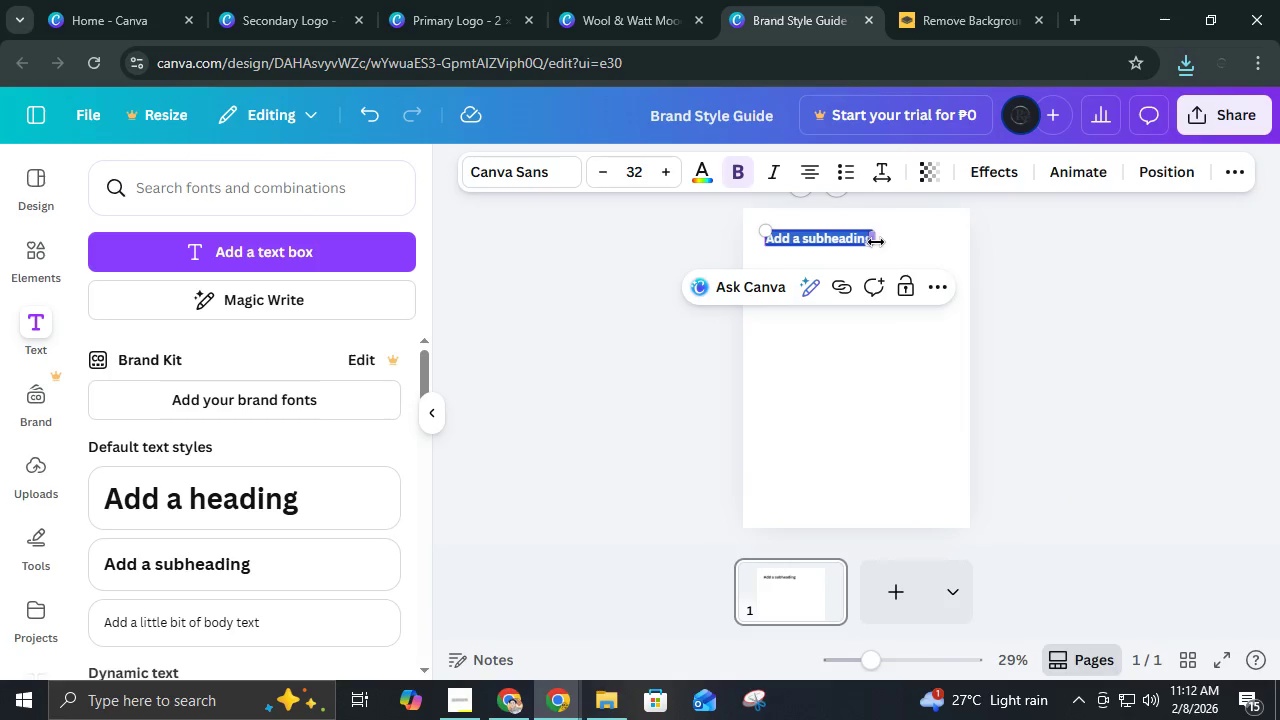 
left_click_drag(start_coordinate=[876, 242], to_coordinate=[952, 246])
 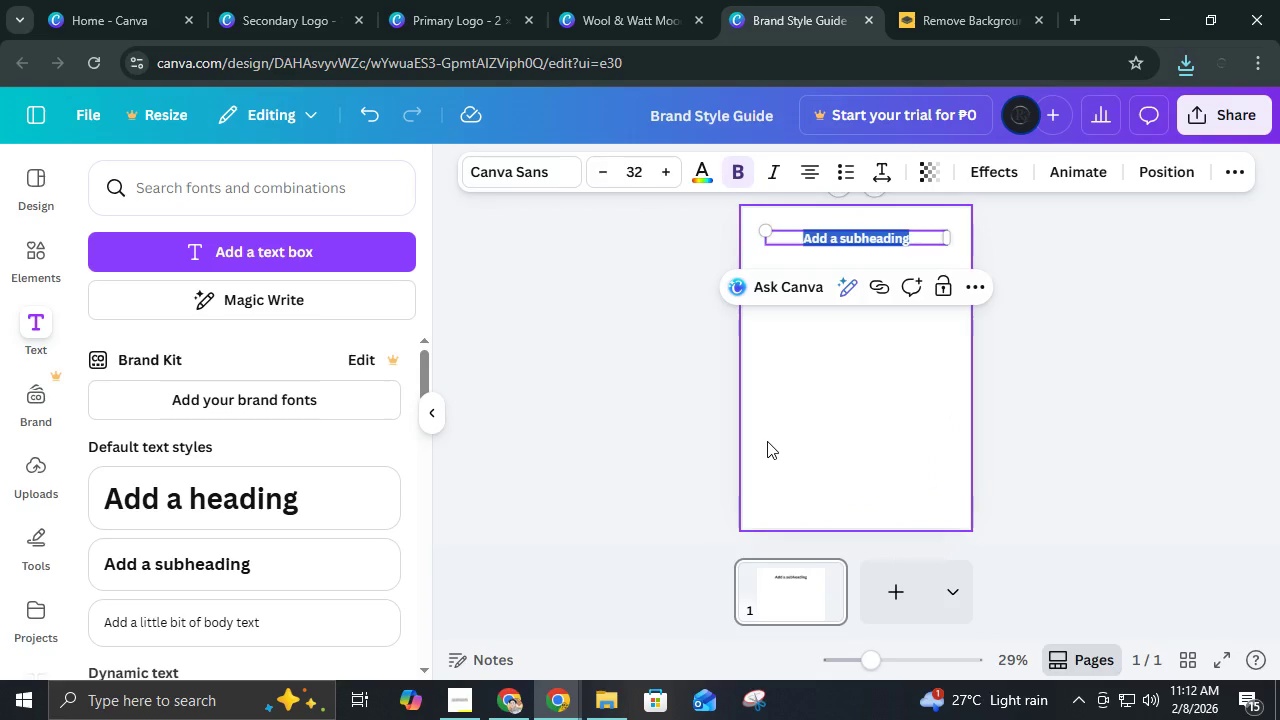 
type(Wool )
 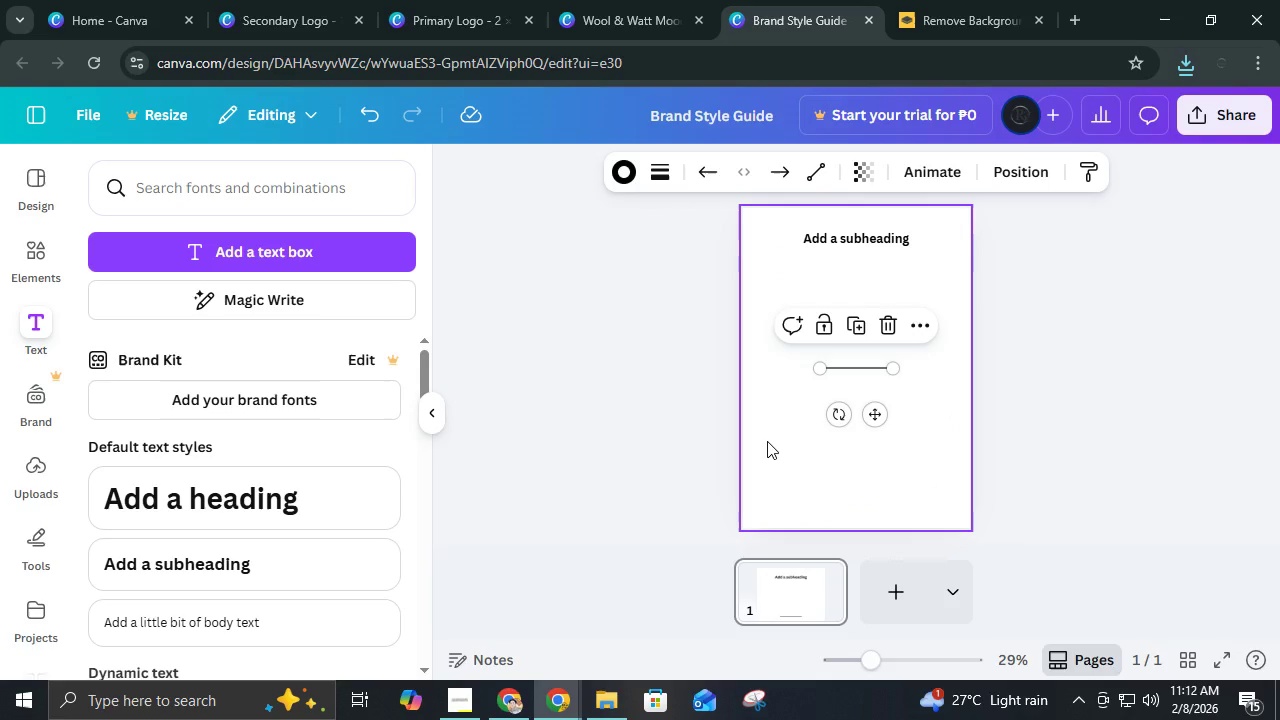 
key(Control+ControlLeft)
 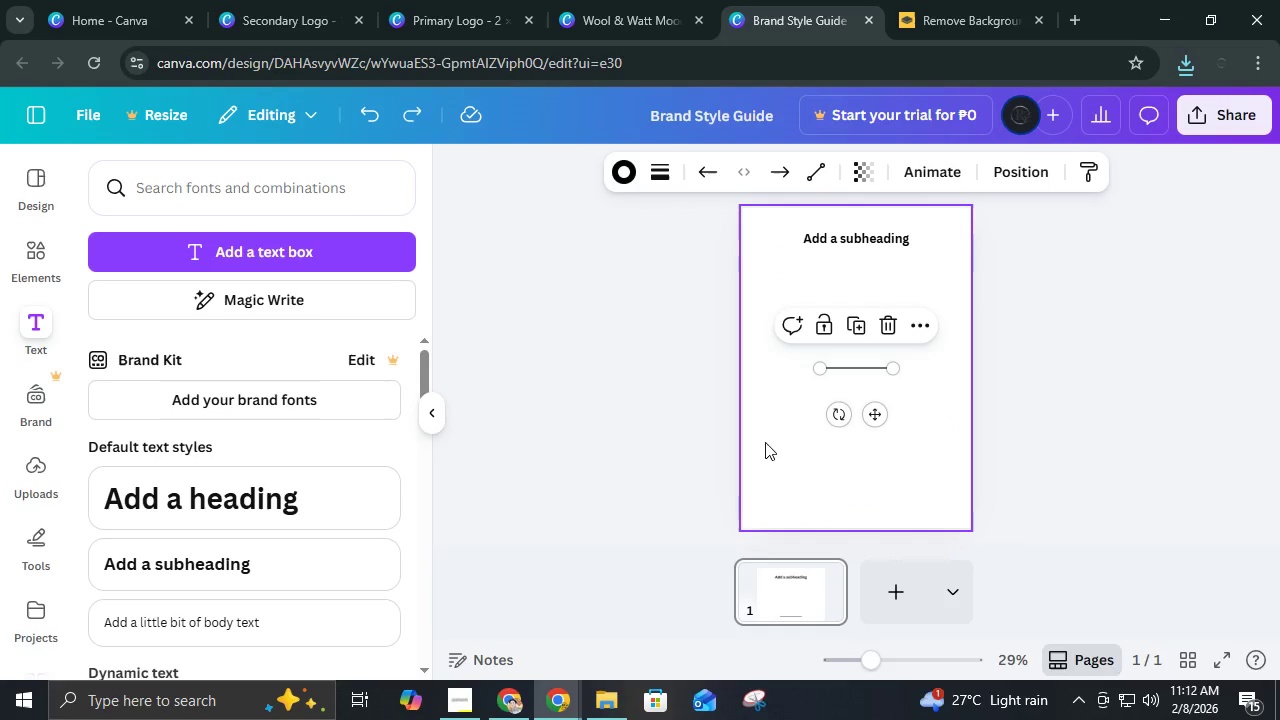 
key(Control+Z)
 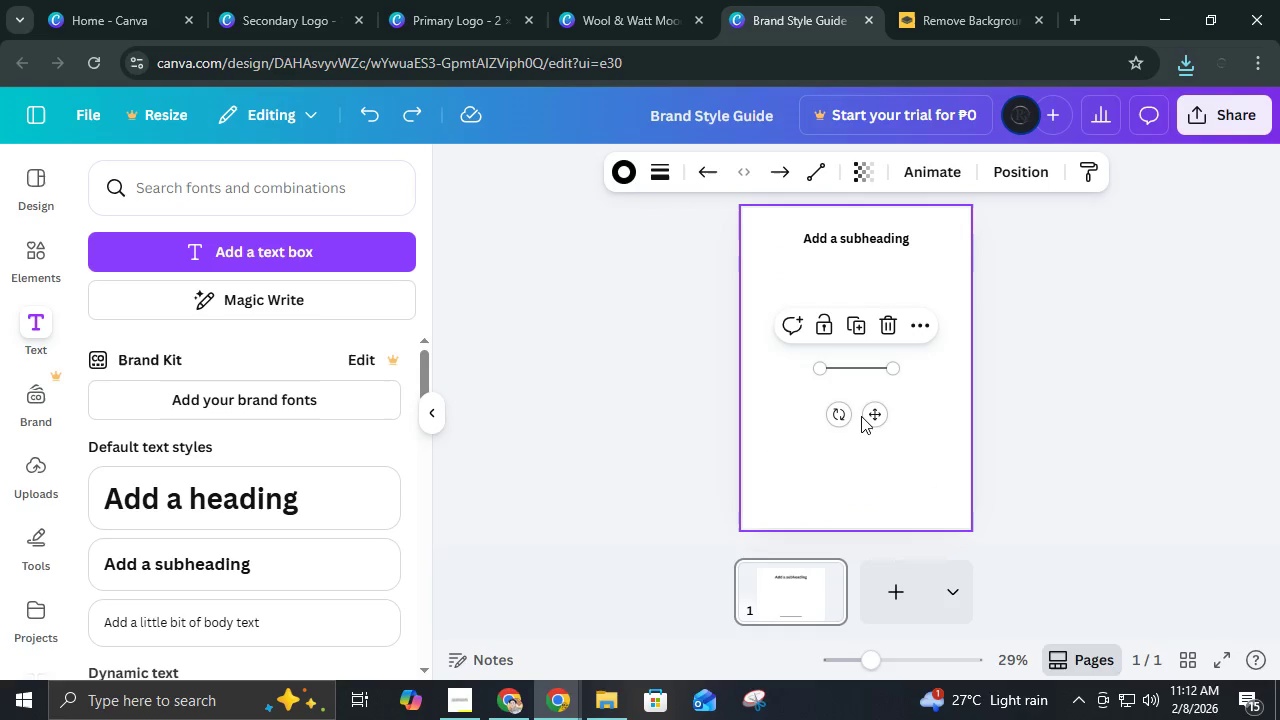 
key(Control+Z)
 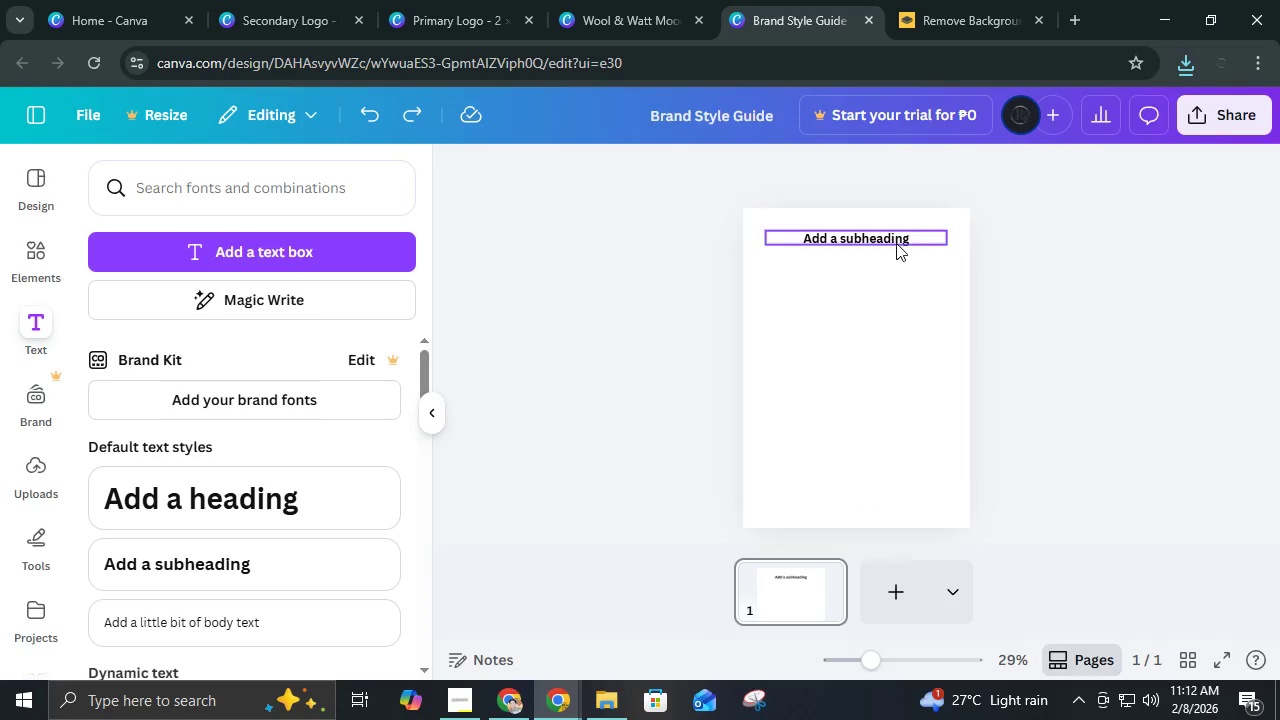 
double_click([896, 243])
 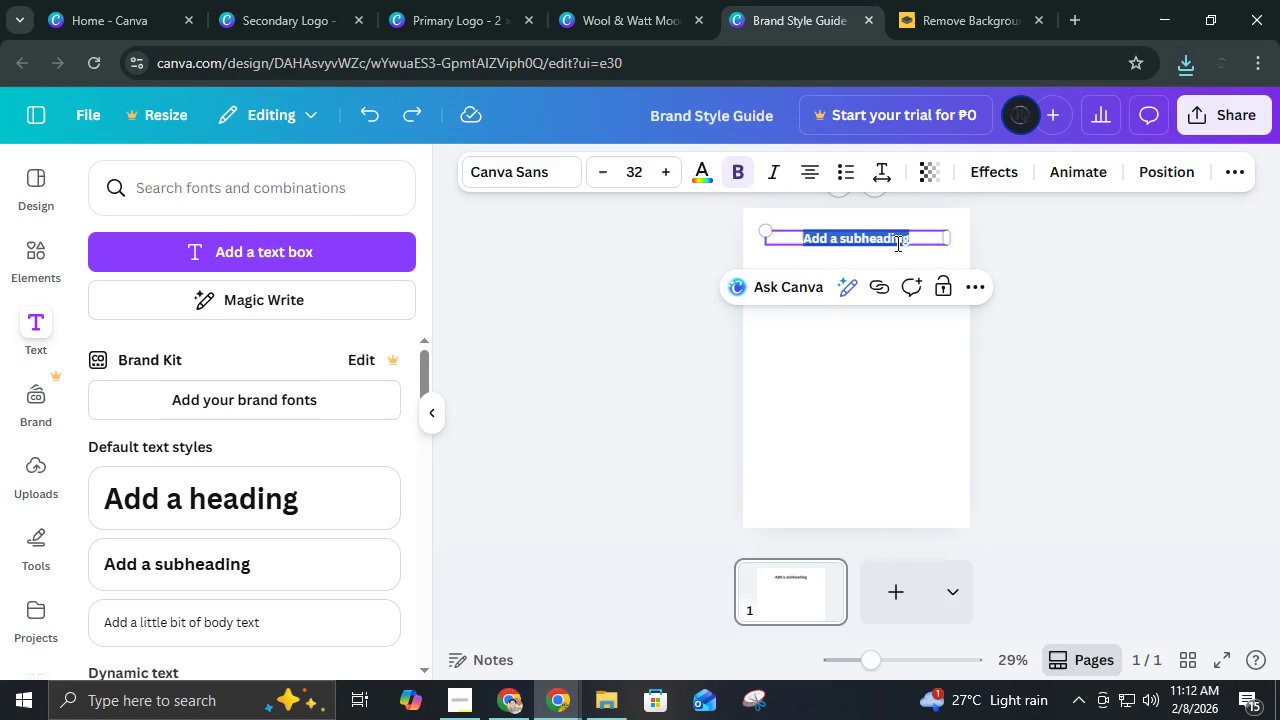 
type(Wool and )
key(Backspace)
key(Backspace)
key(Backspace)
key(Backspace)
type(& Watt )
 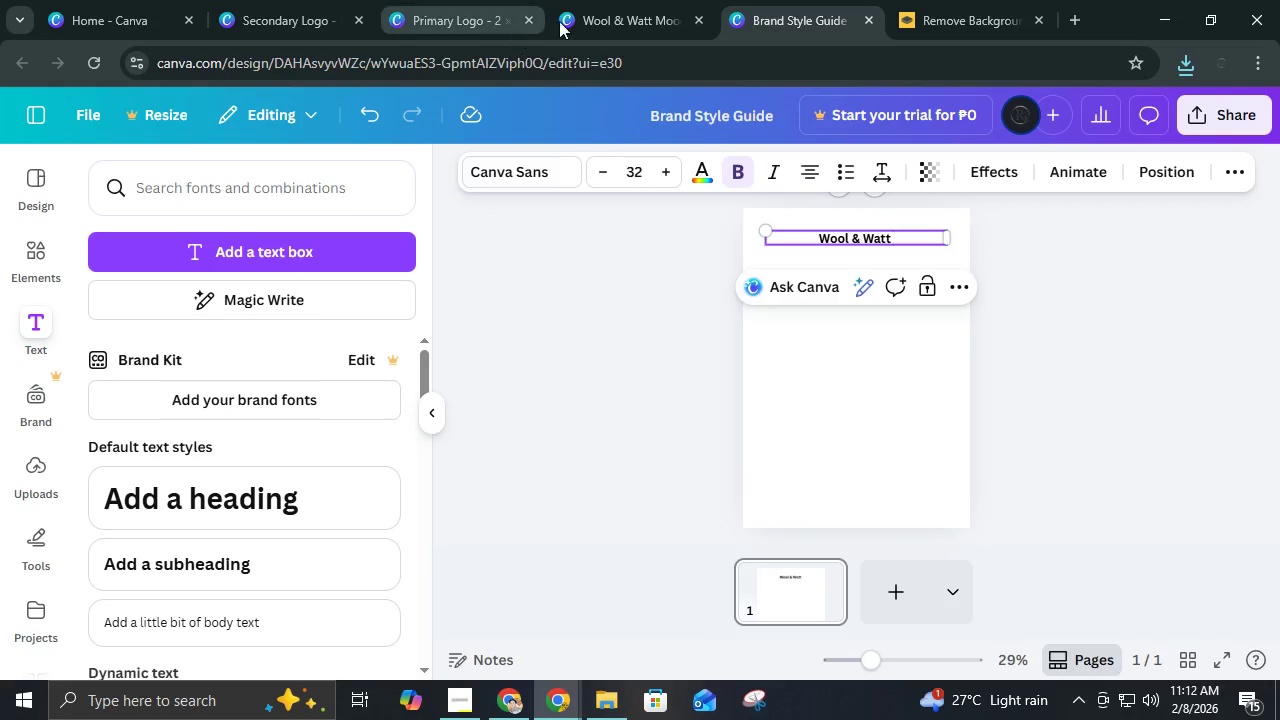 
left_click([470, 697])